 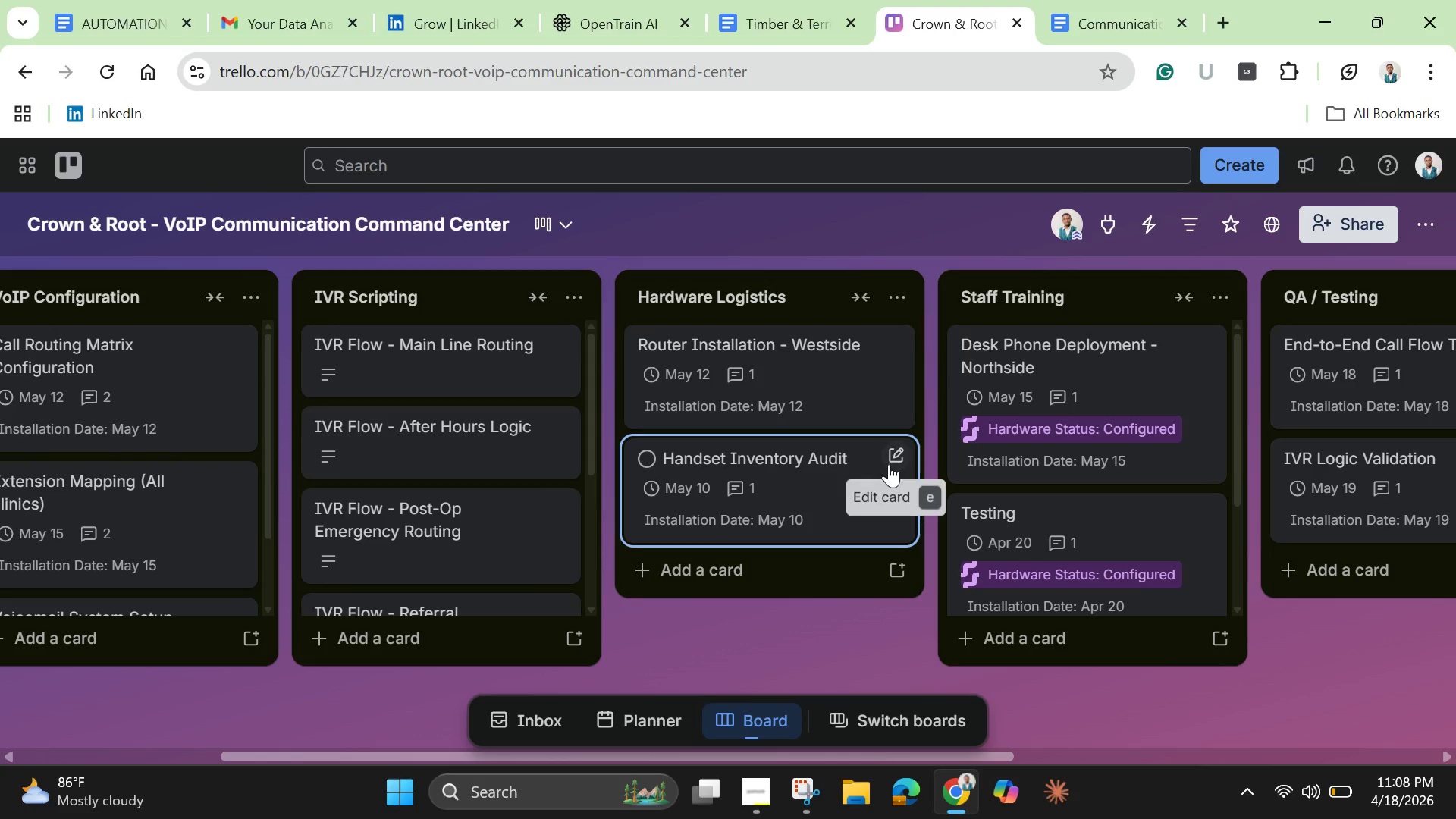 
mouse_move([888, 805])
 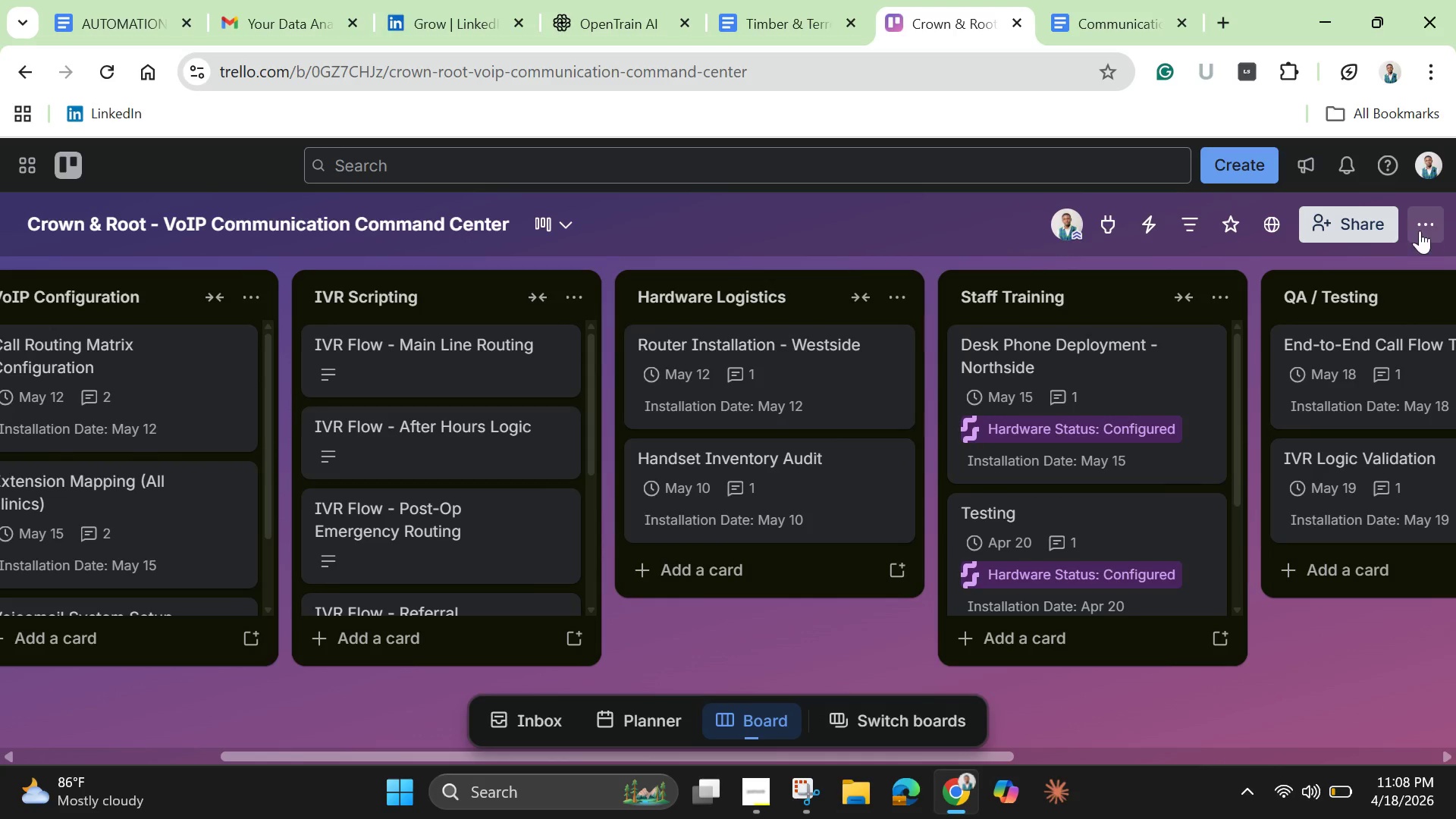 
left_click([1419, 221])
 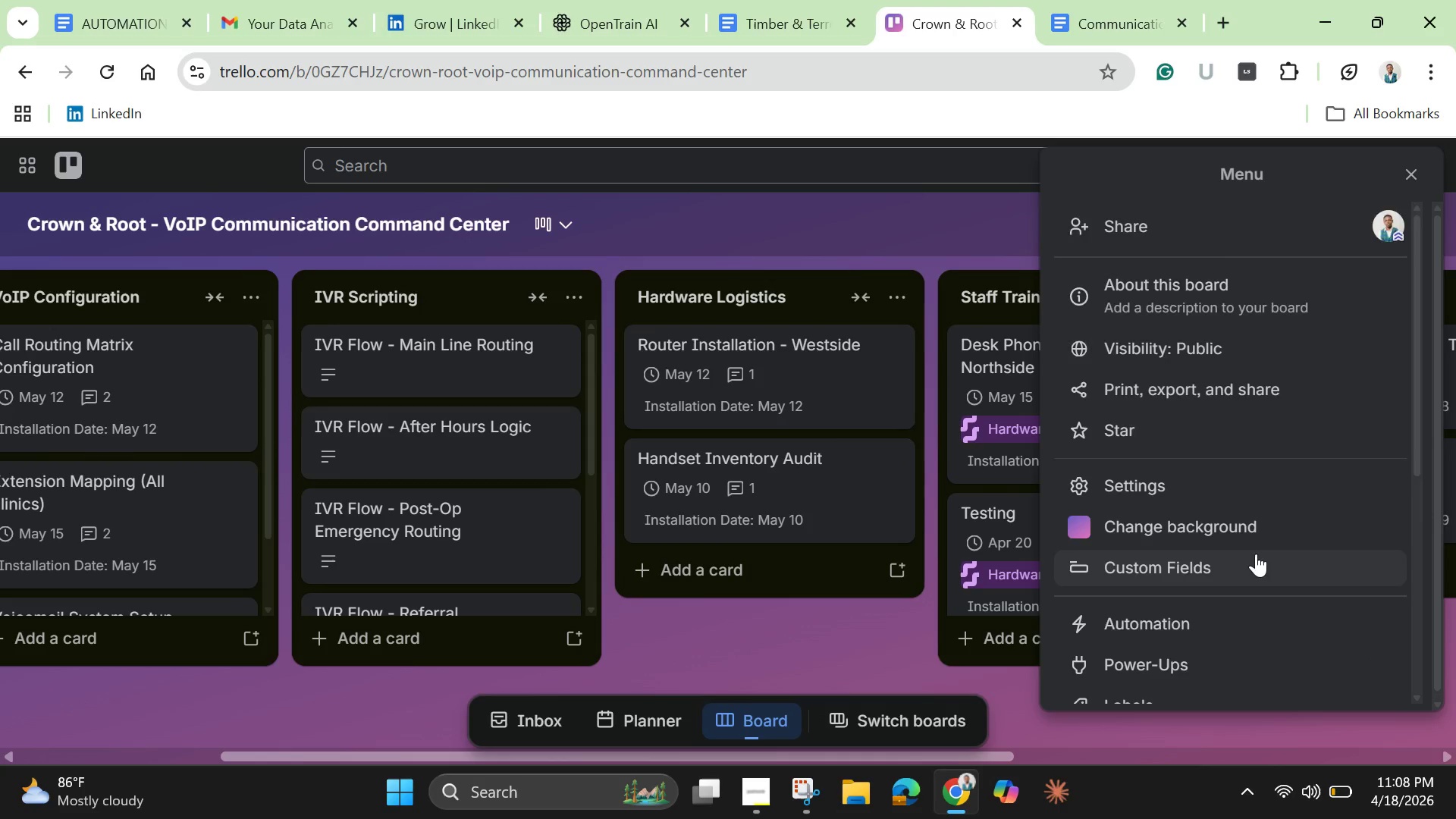 
scroll: coordinate [1256, 559], scroll_direction: down, amount: 2.0
 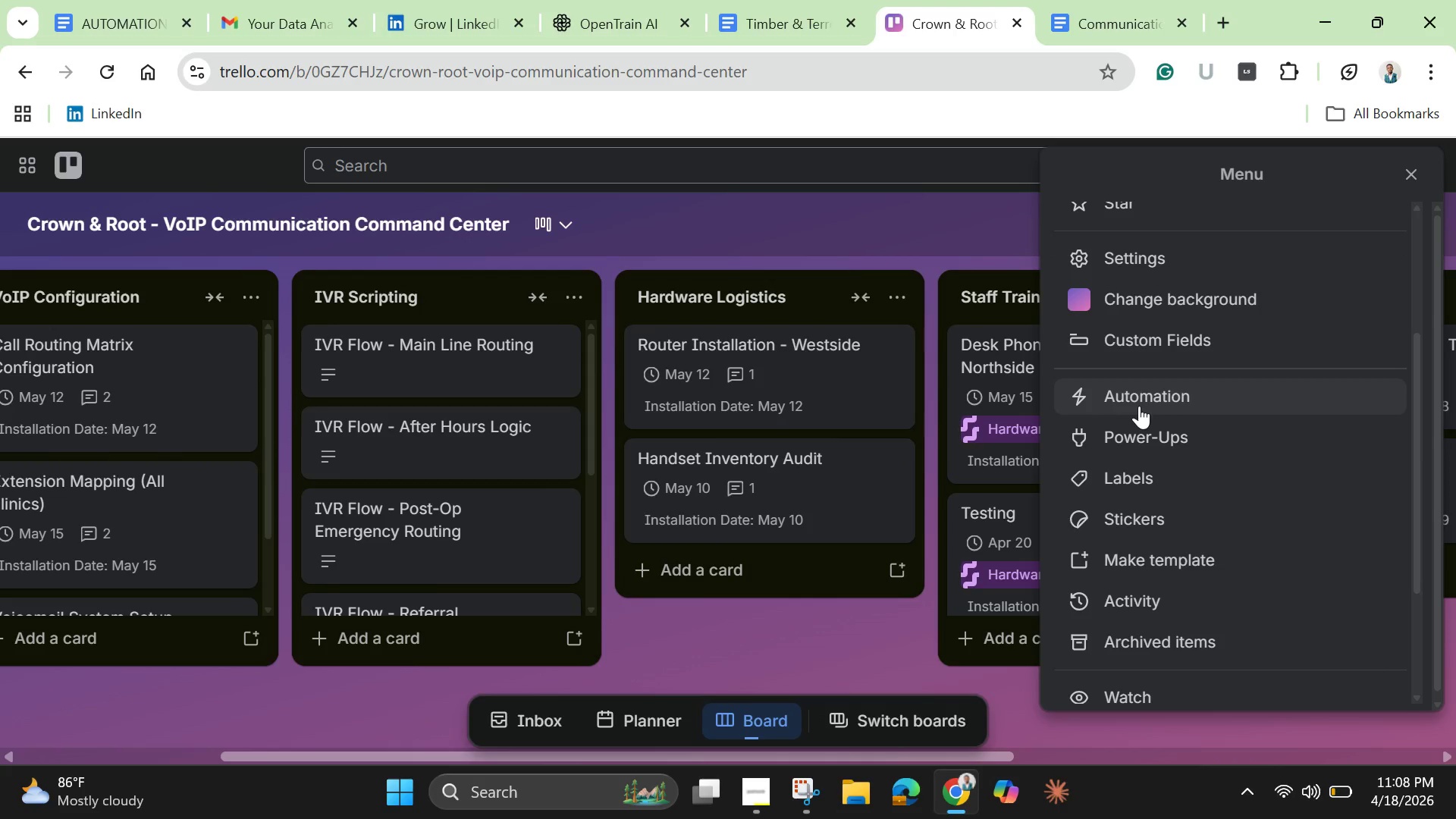 
left_click([1139, 406])
 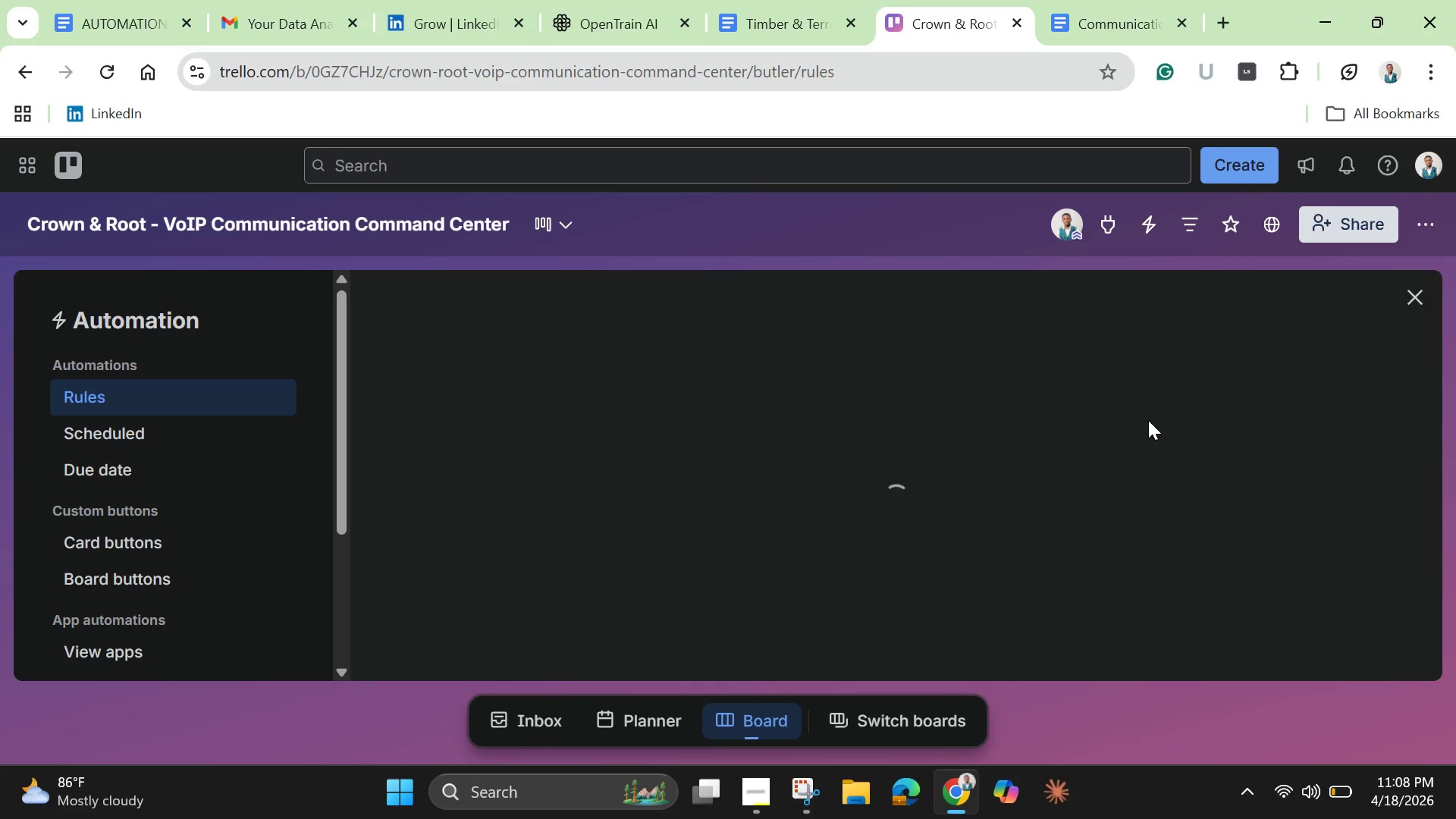 
scroll: coordinate [1153, 436], scroll_direction: down, amount: 3.0
 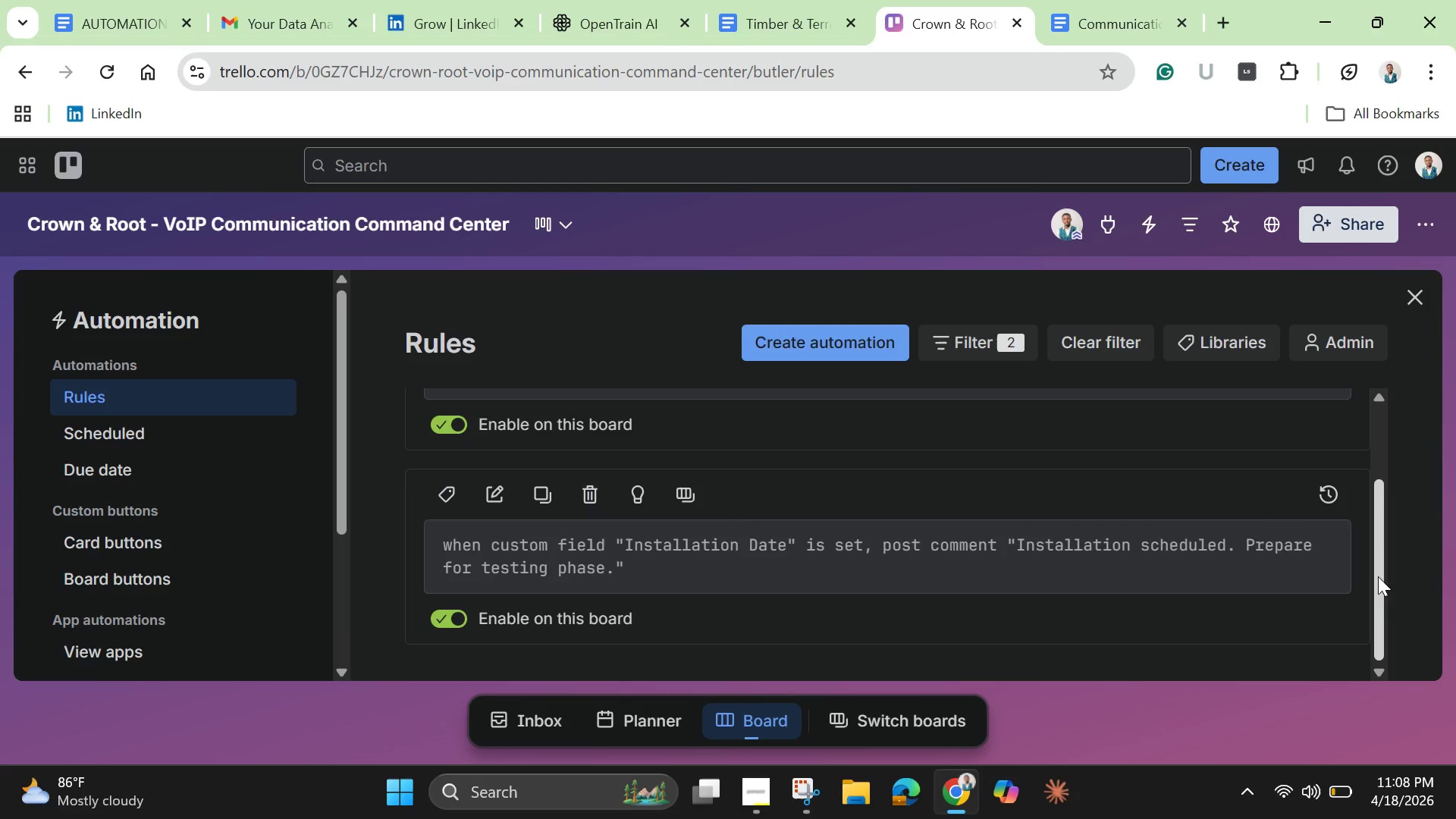 
left_click_drag(start_coordinate=[1376, 574], to_coordinate=[1363, 447])
 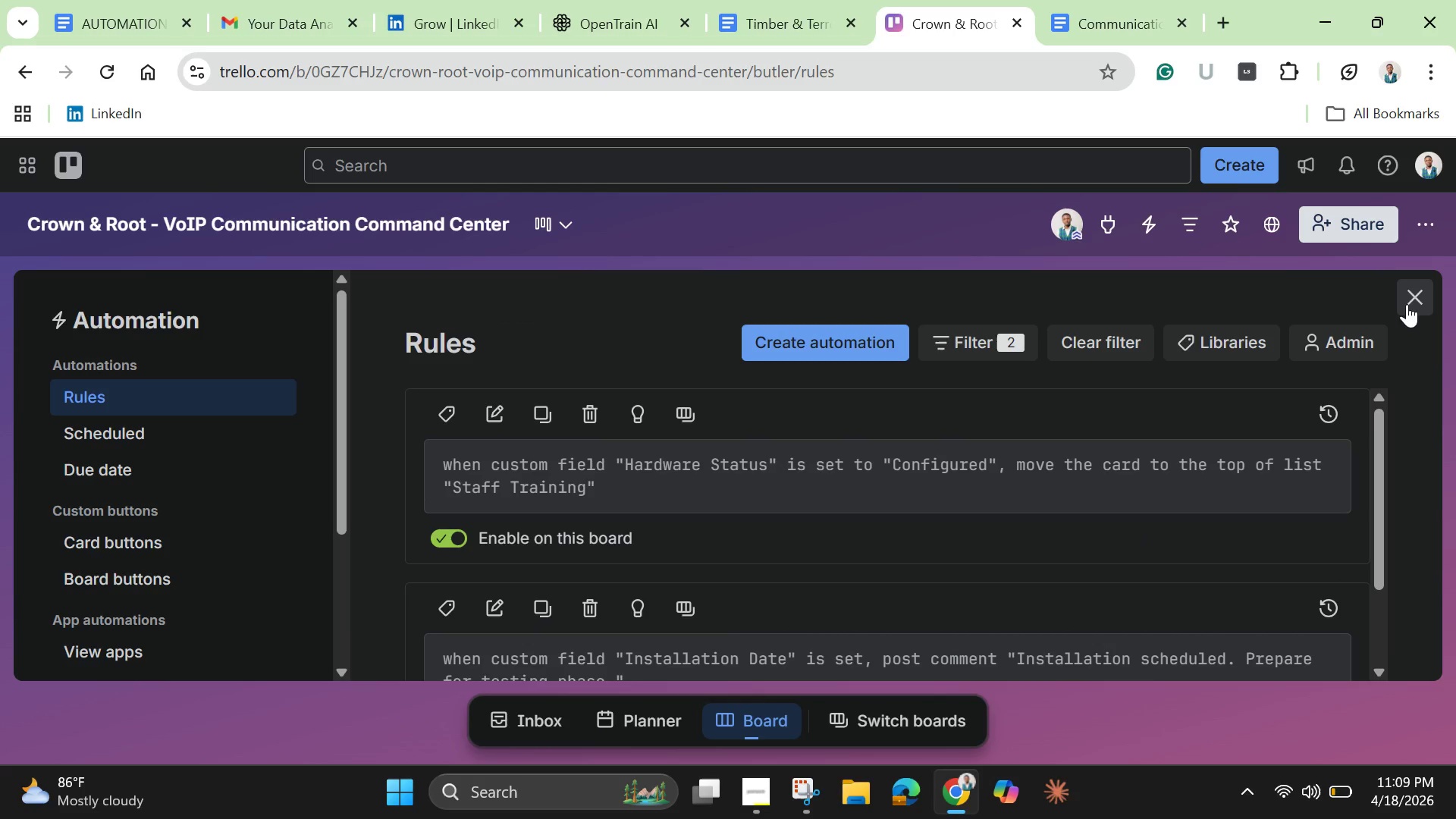 
left_click([1413, 297])
 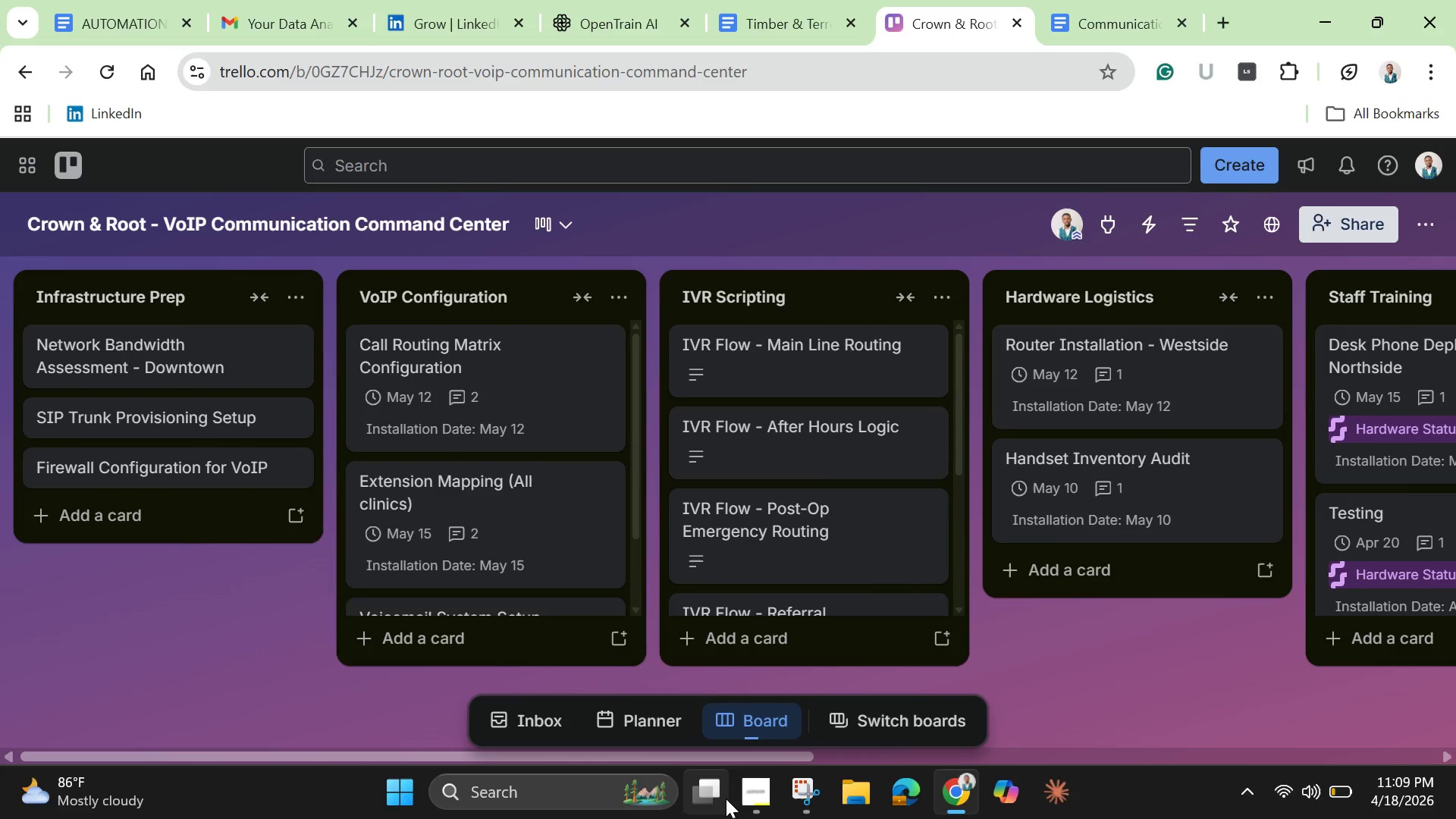 
left_click([759, 788])